 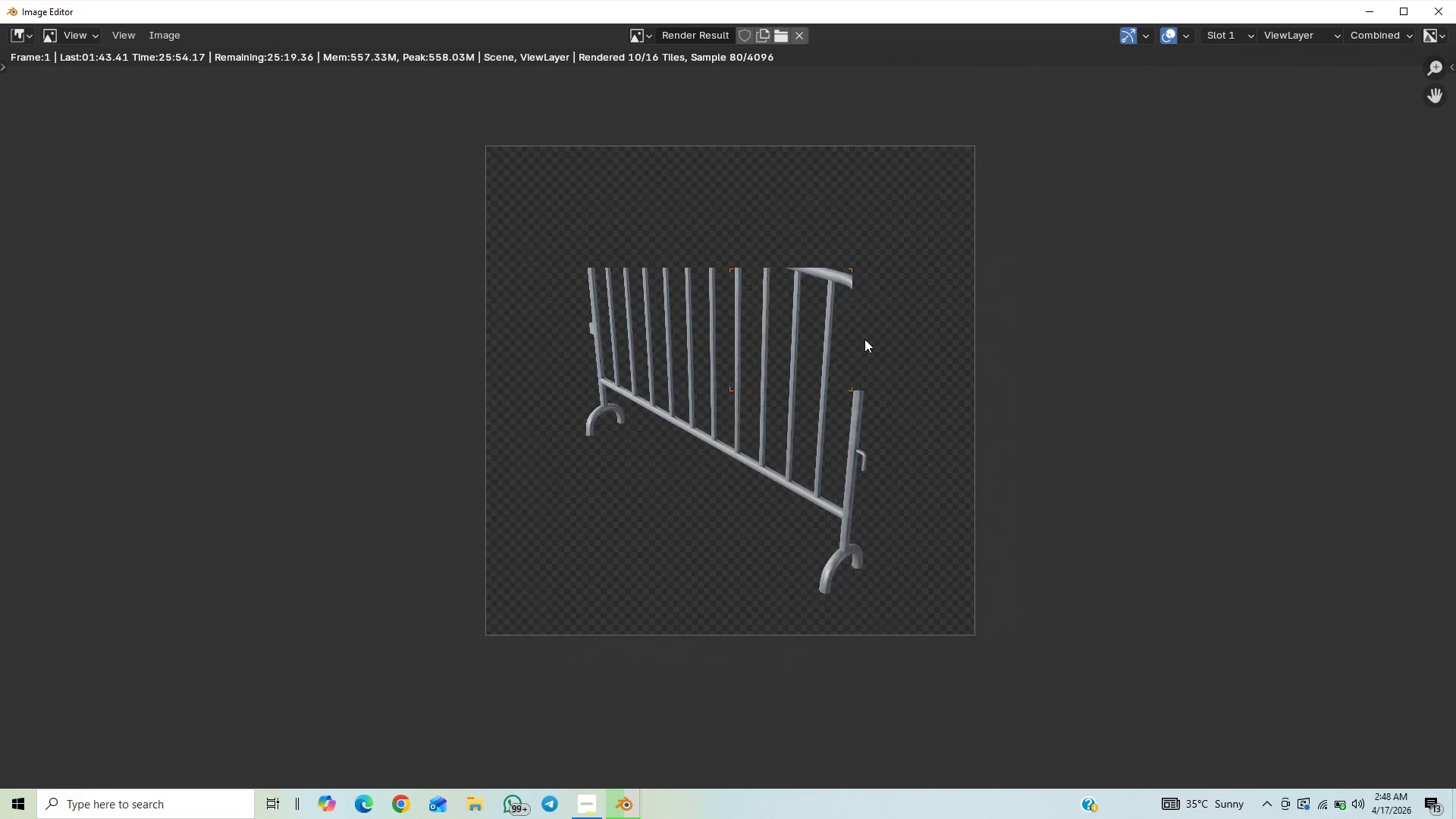 
scroll: coordinate [987, 450], scroll_direction: up, amount: 2.0
 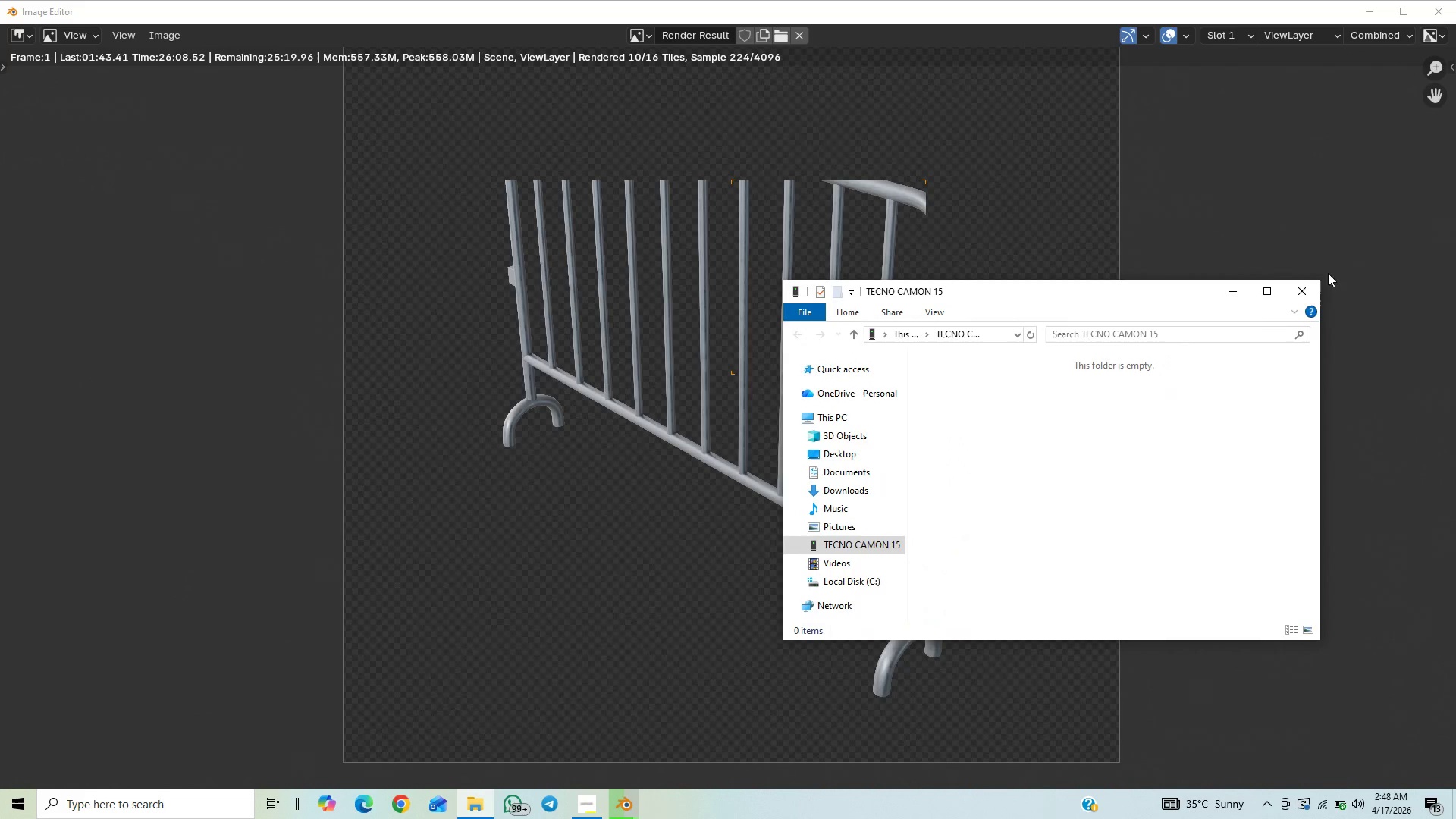 
left_click([1318, 297])
 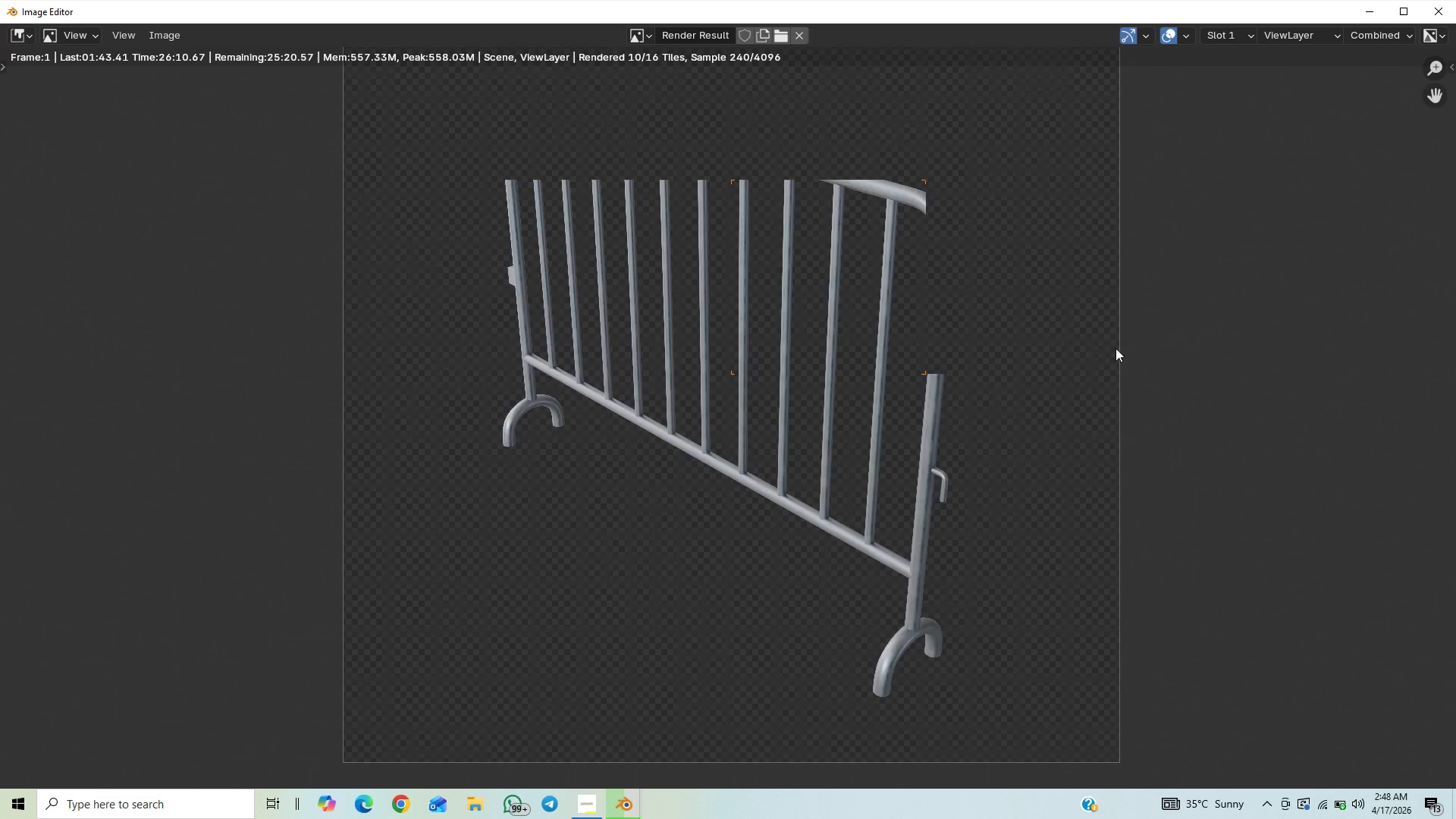 
scroll: coordinate [940, 422], scroll_direction: up, amount: 10.0
 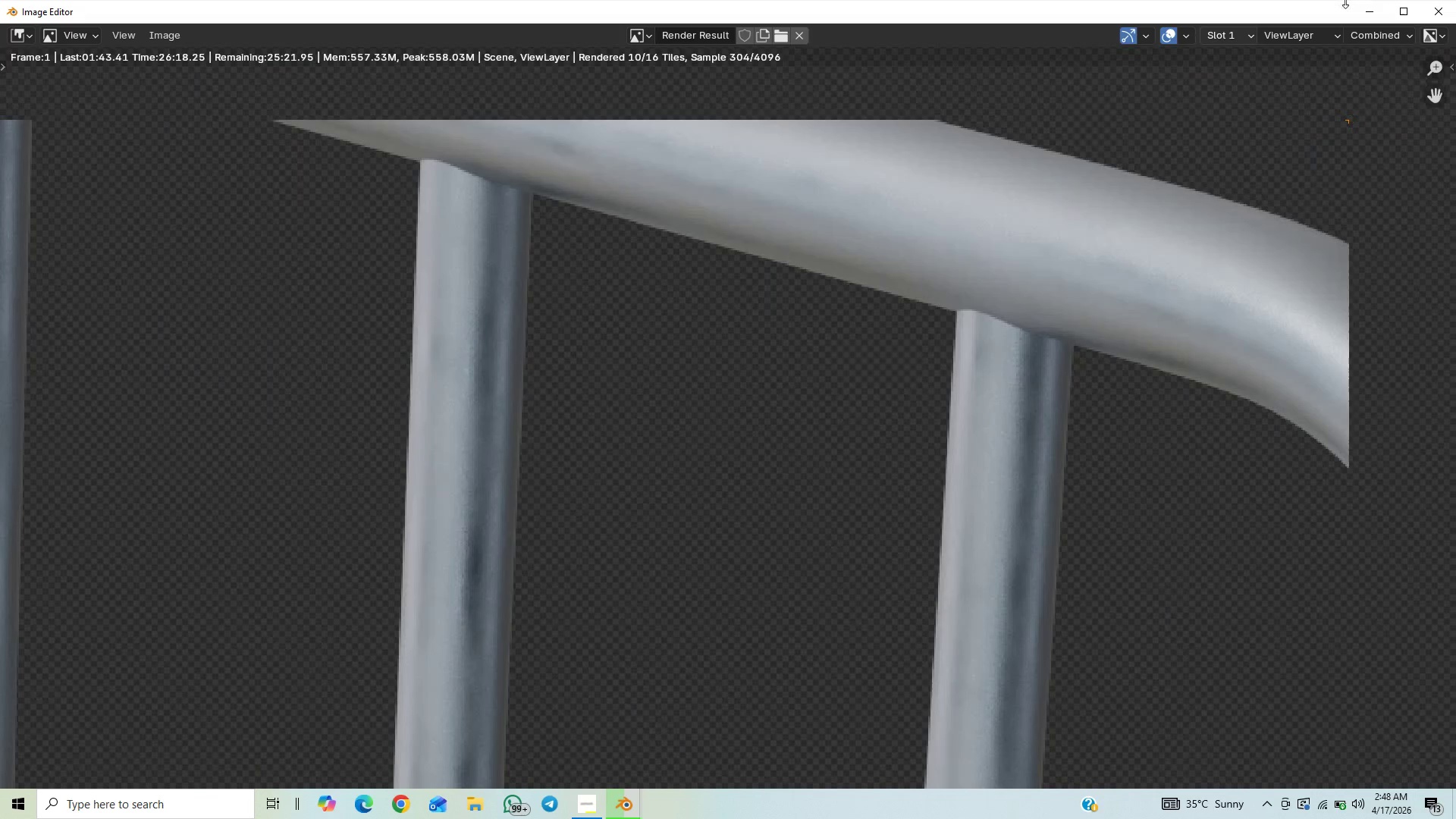 
left_click([1445, 10])
 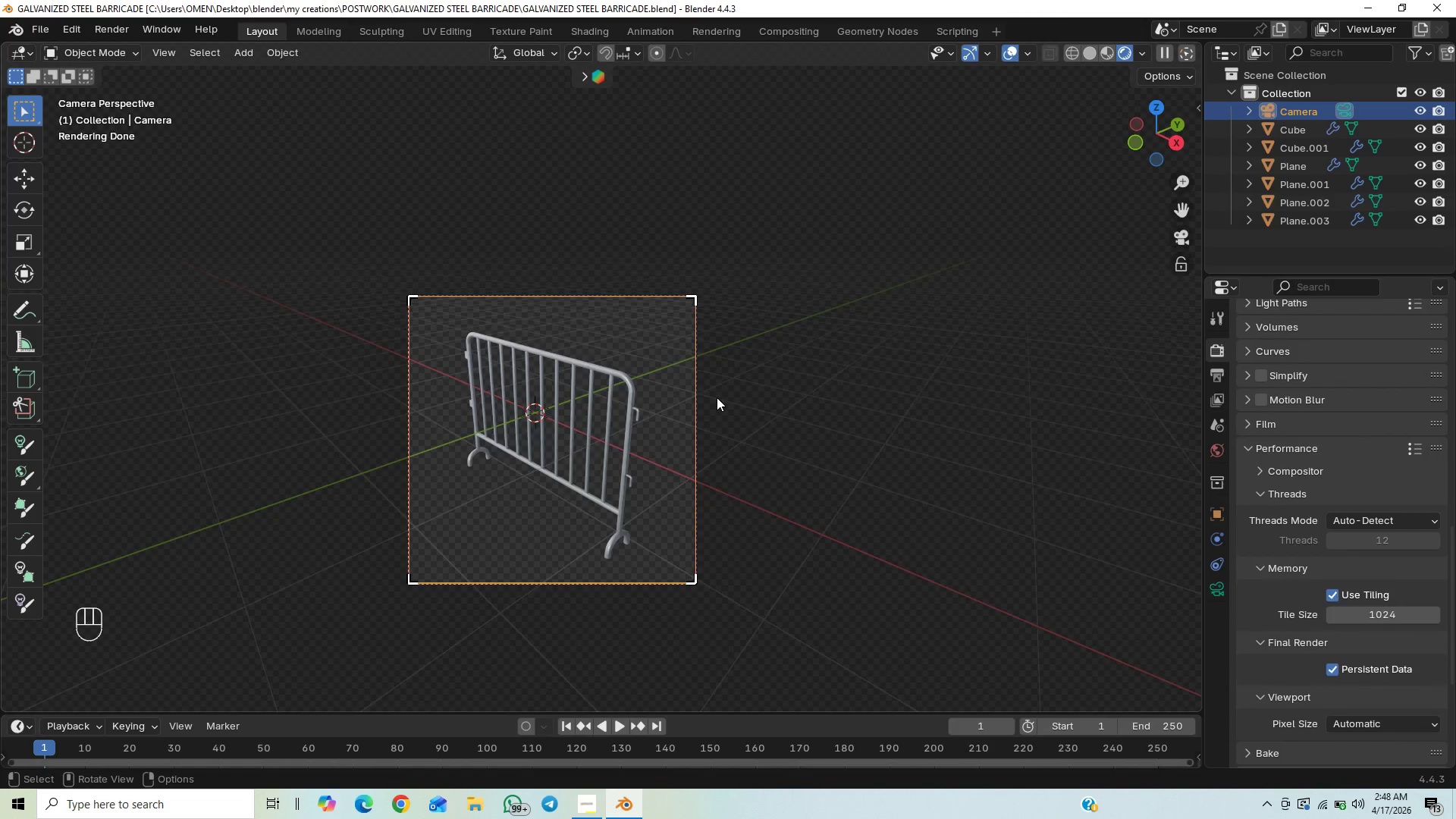 
wait(16.52)
 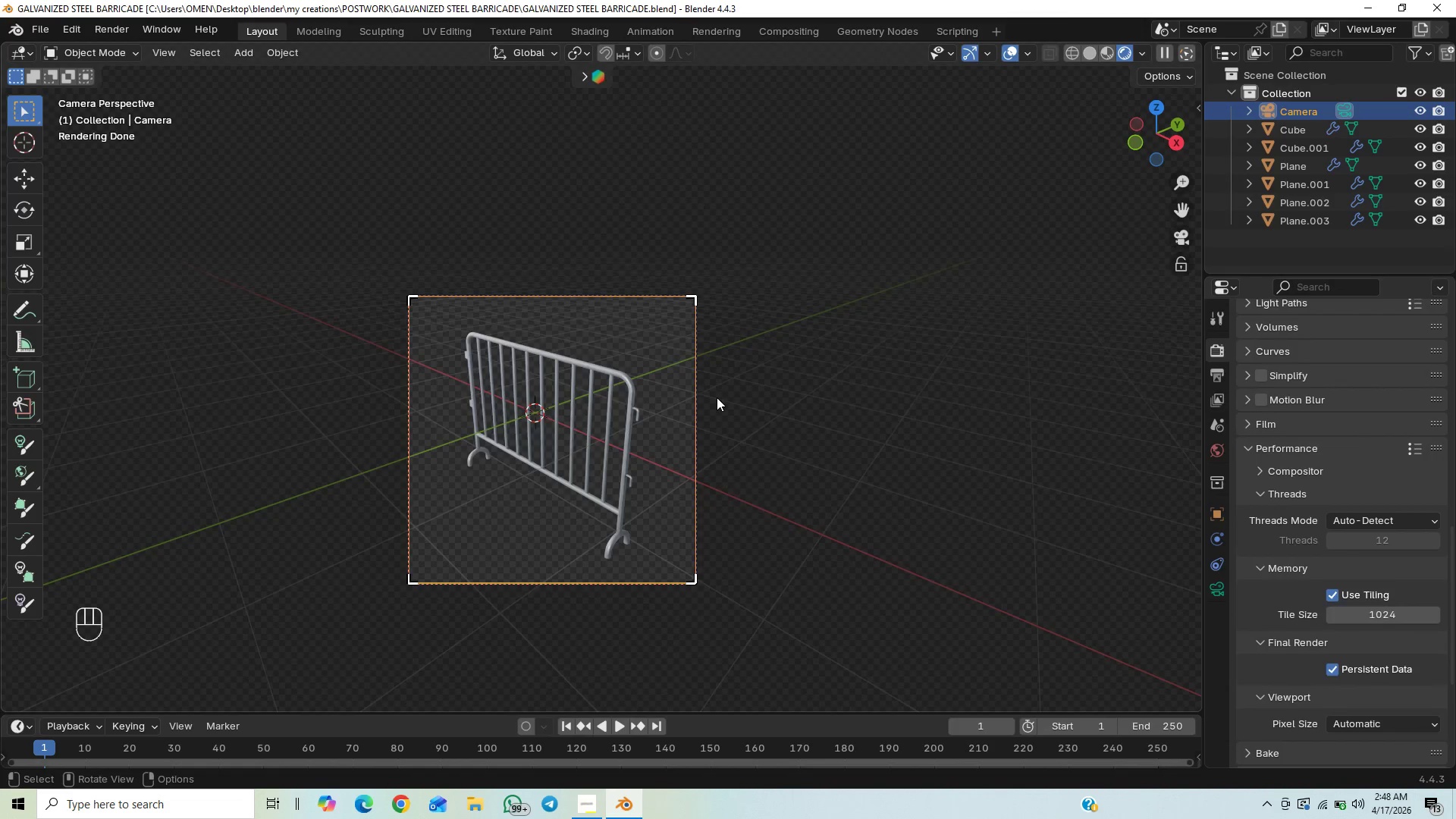 
left_click_drag(start_coordinate=[1449, 576], to_coordinate=[1455, 672])
 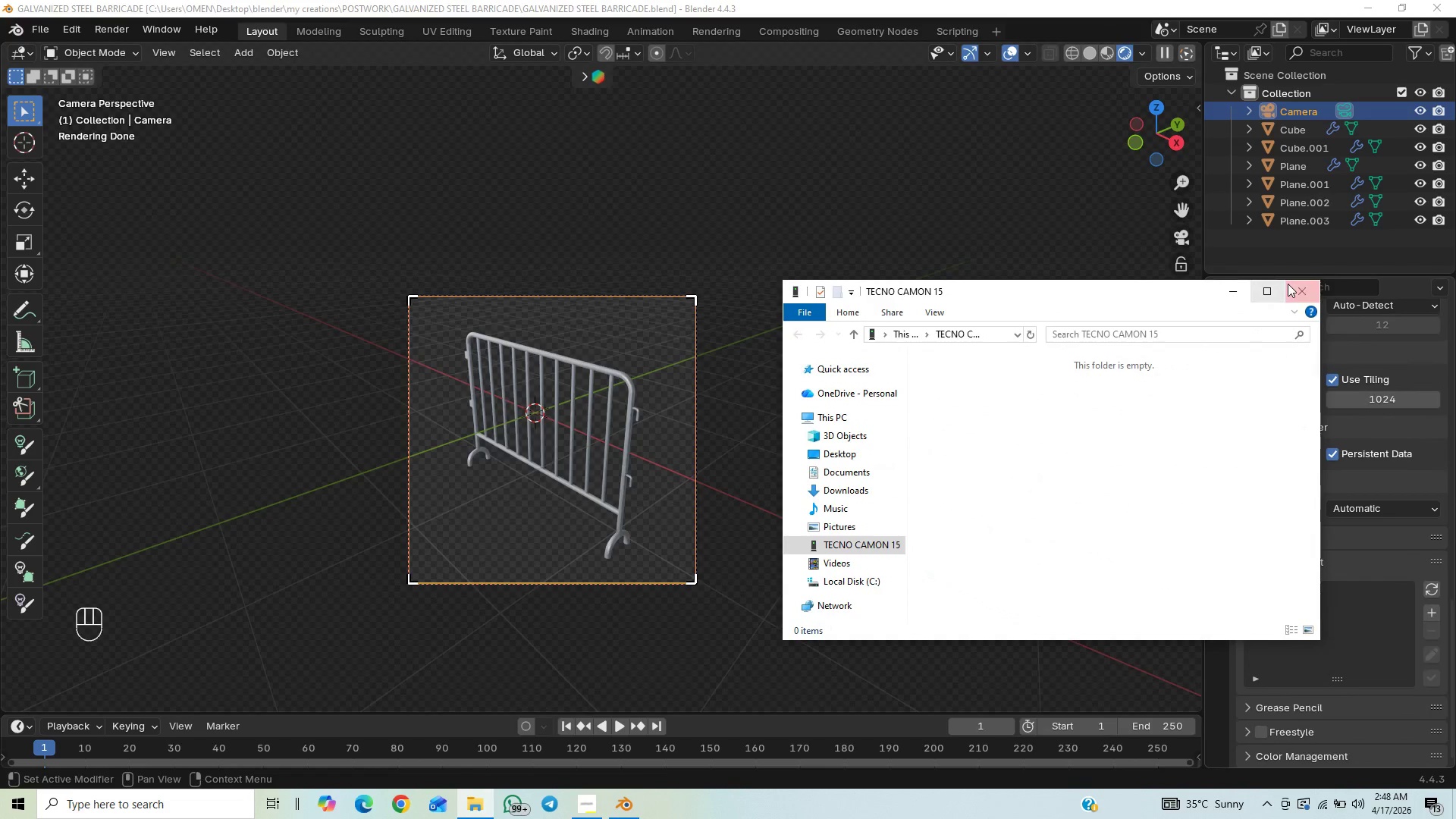 
left_click([1291, 291])
 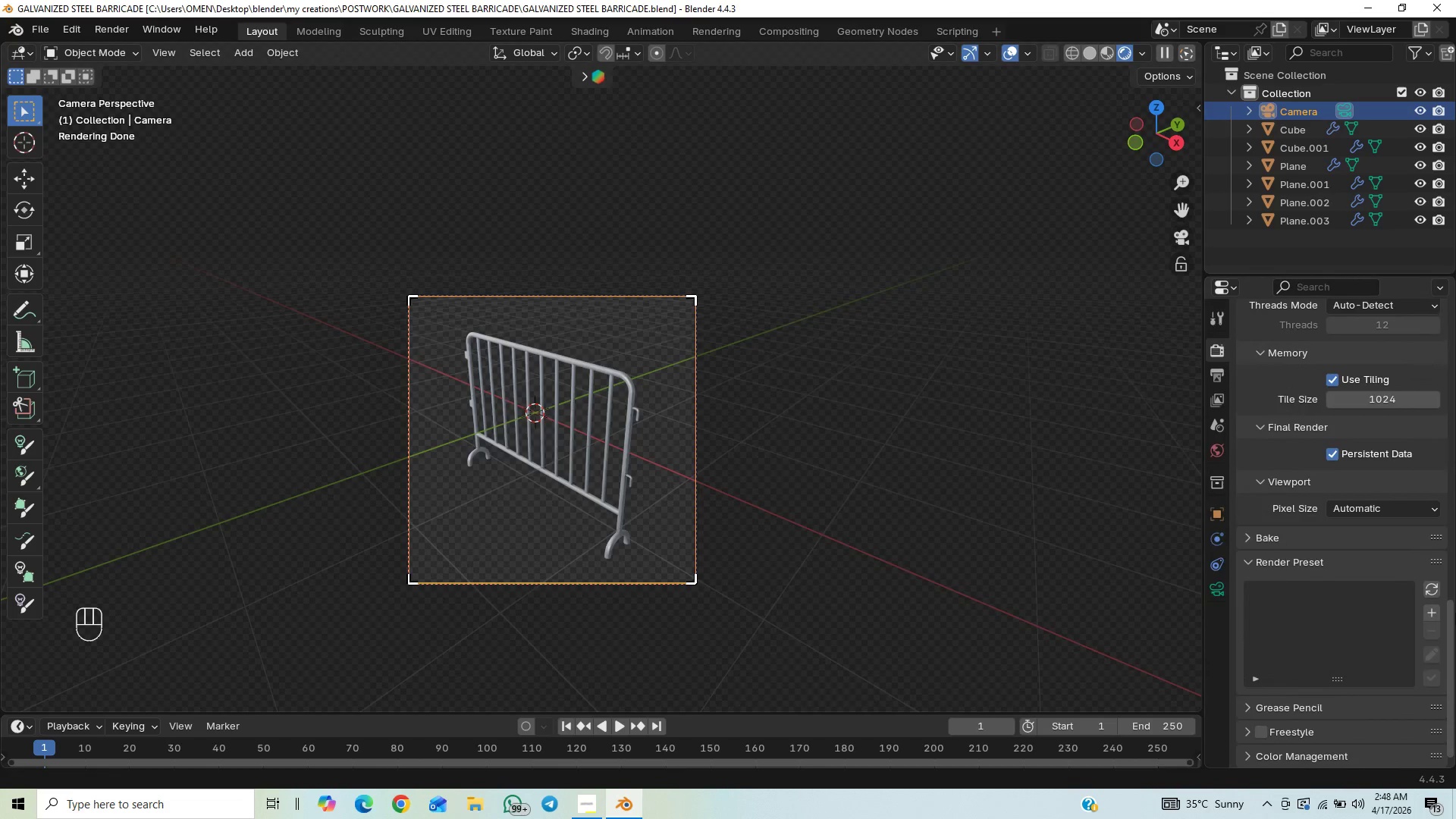 
left_click_drag(start_coordinate=[1455, 616], to_coordinate=[1435, 691])
 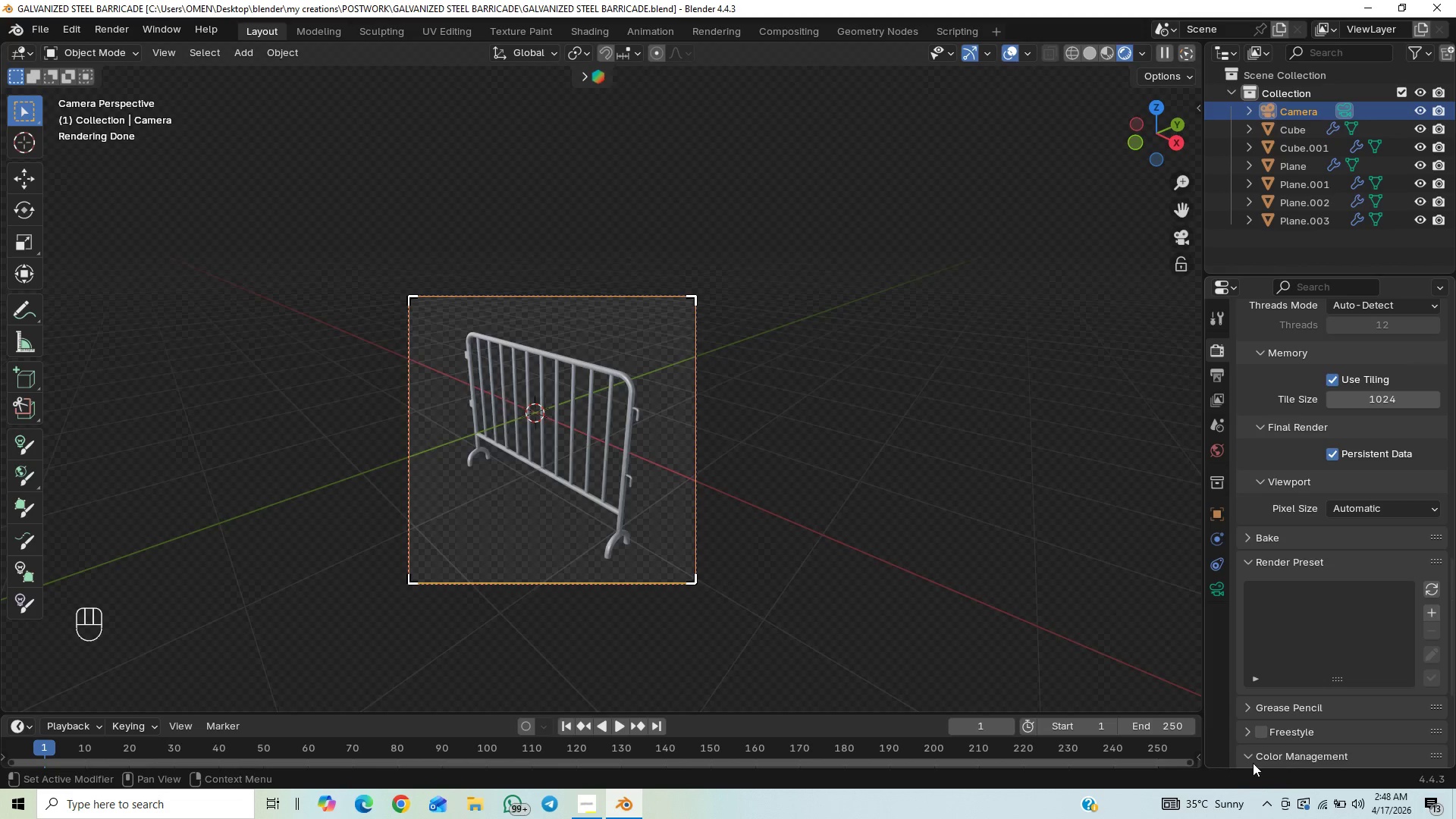 
scroll: coordinate [1330, 696], scroll_direction: down, amount: 20.0
 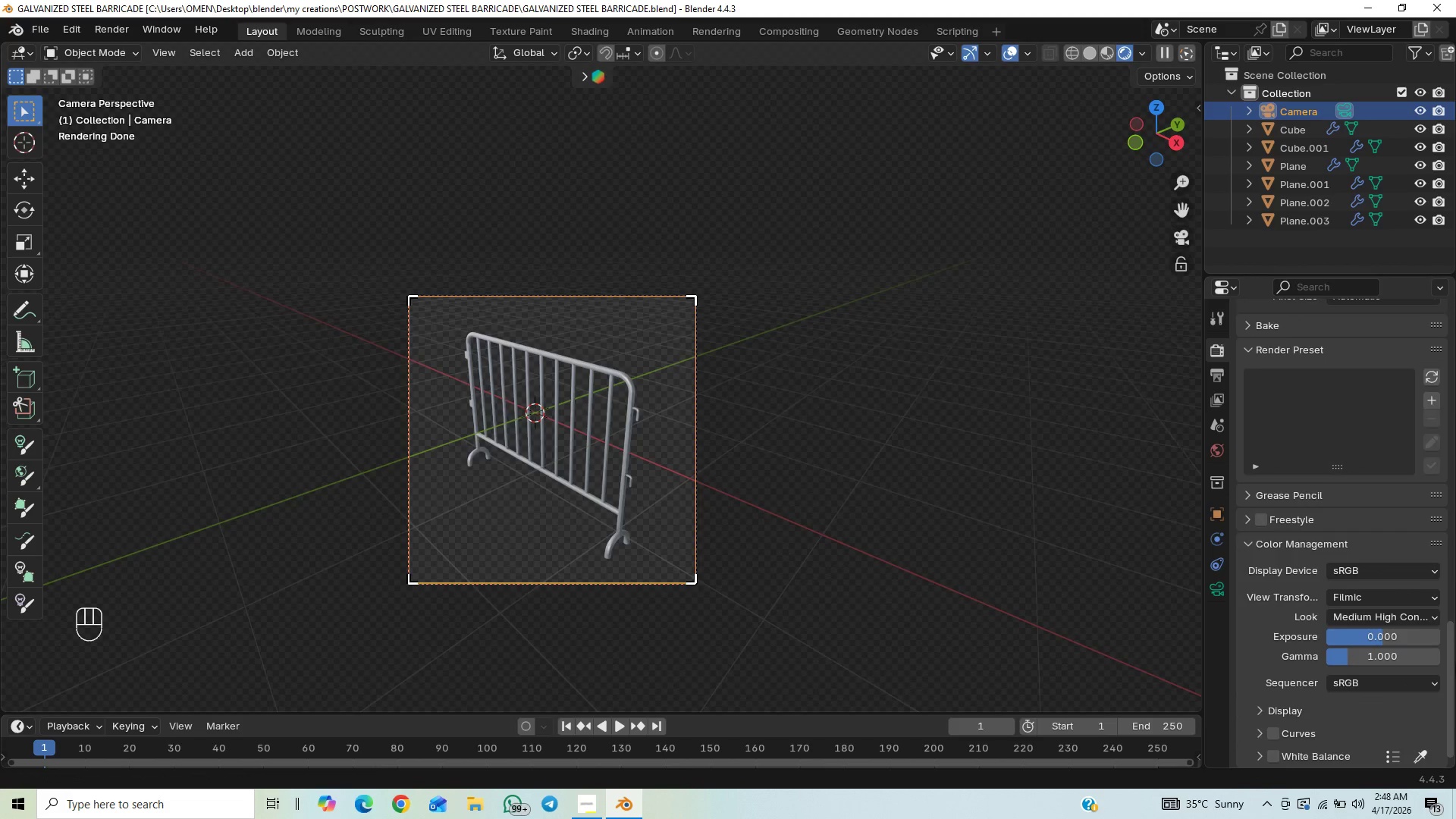 
wait(5.26)
 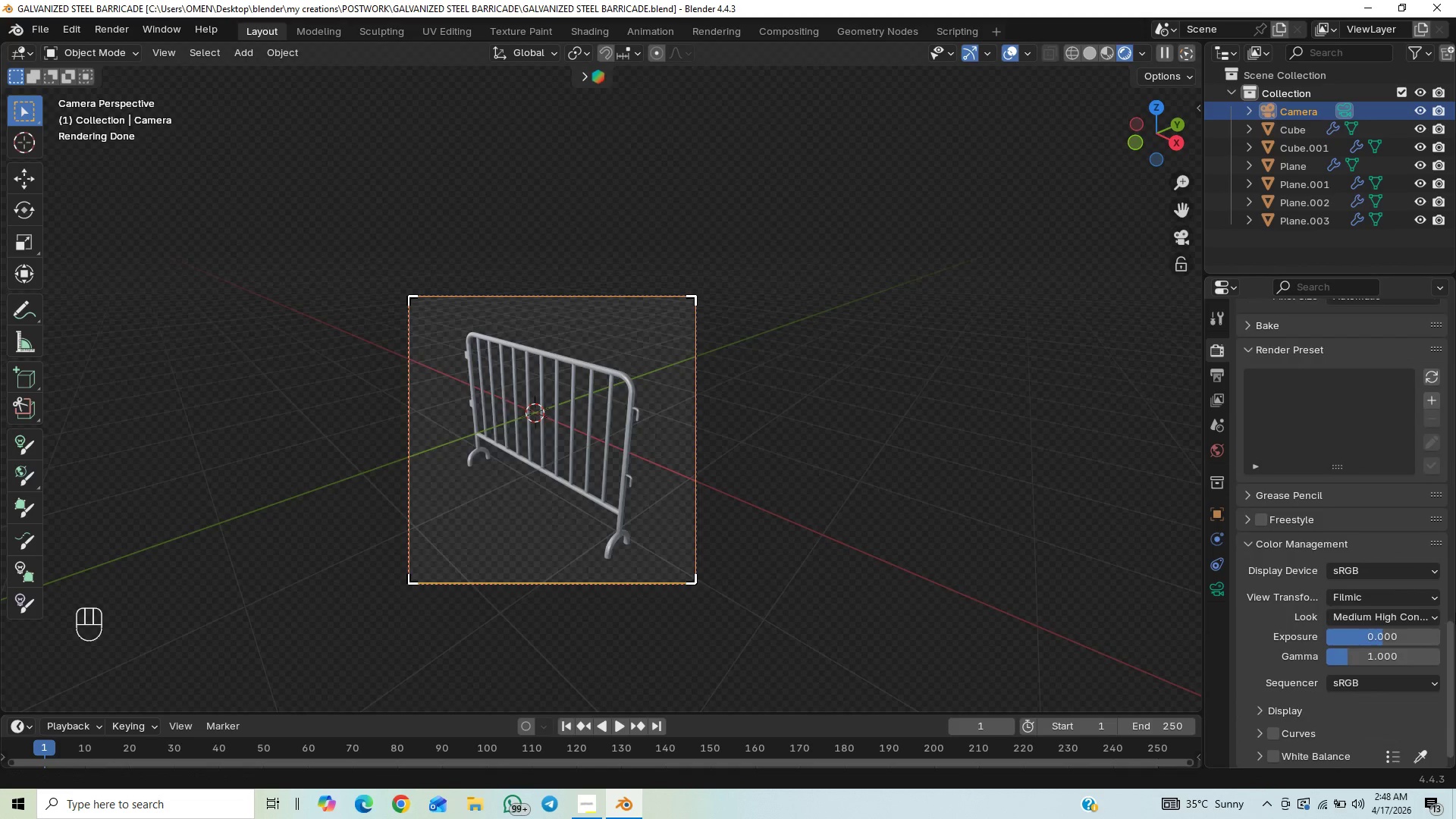 
left_click([1400, 576])
 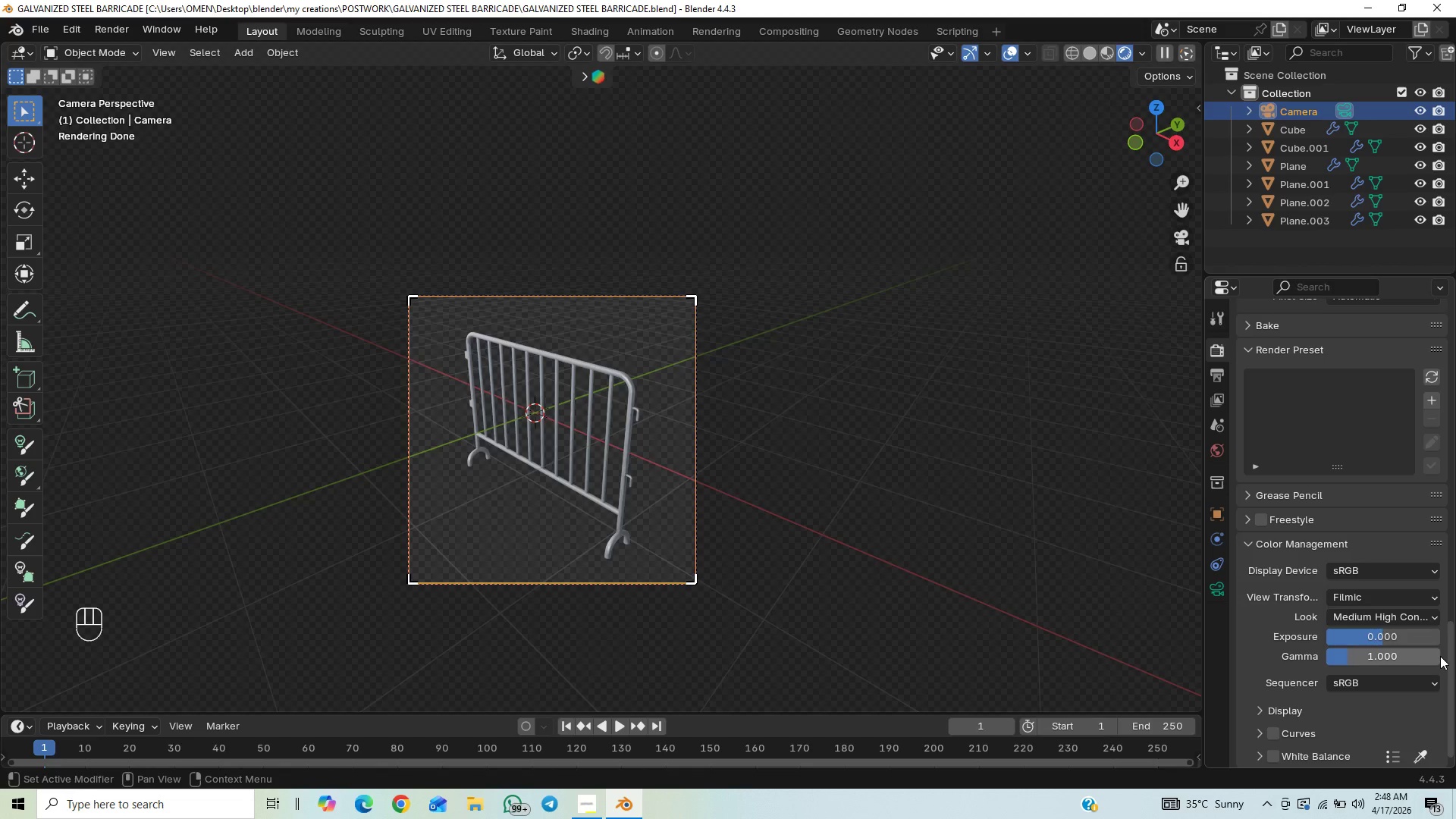 
left_click_drag(start_coordinate=[1454, 652], to_coordinate=[1455, 299])
 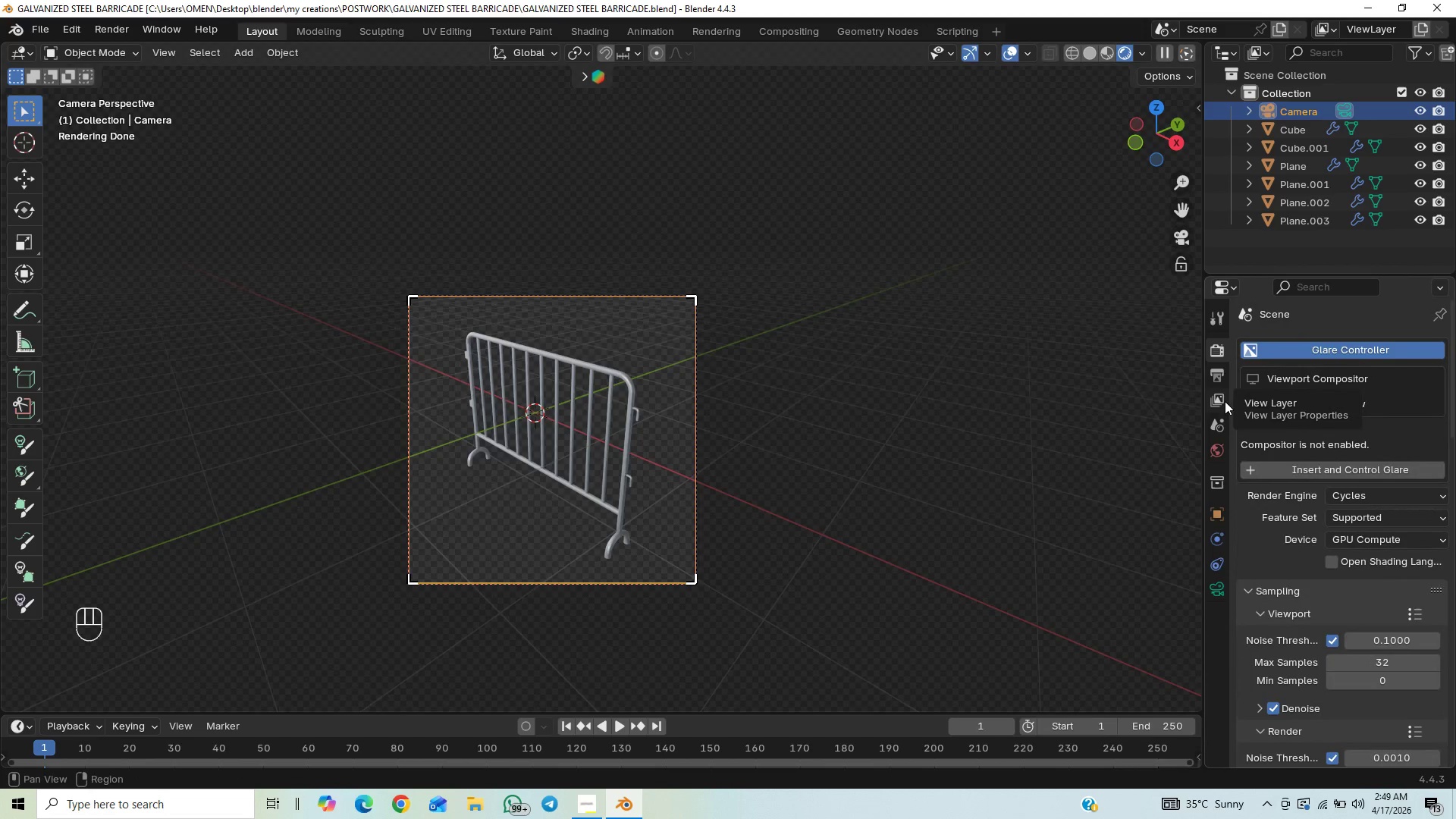 
left_click([1225, 373])
 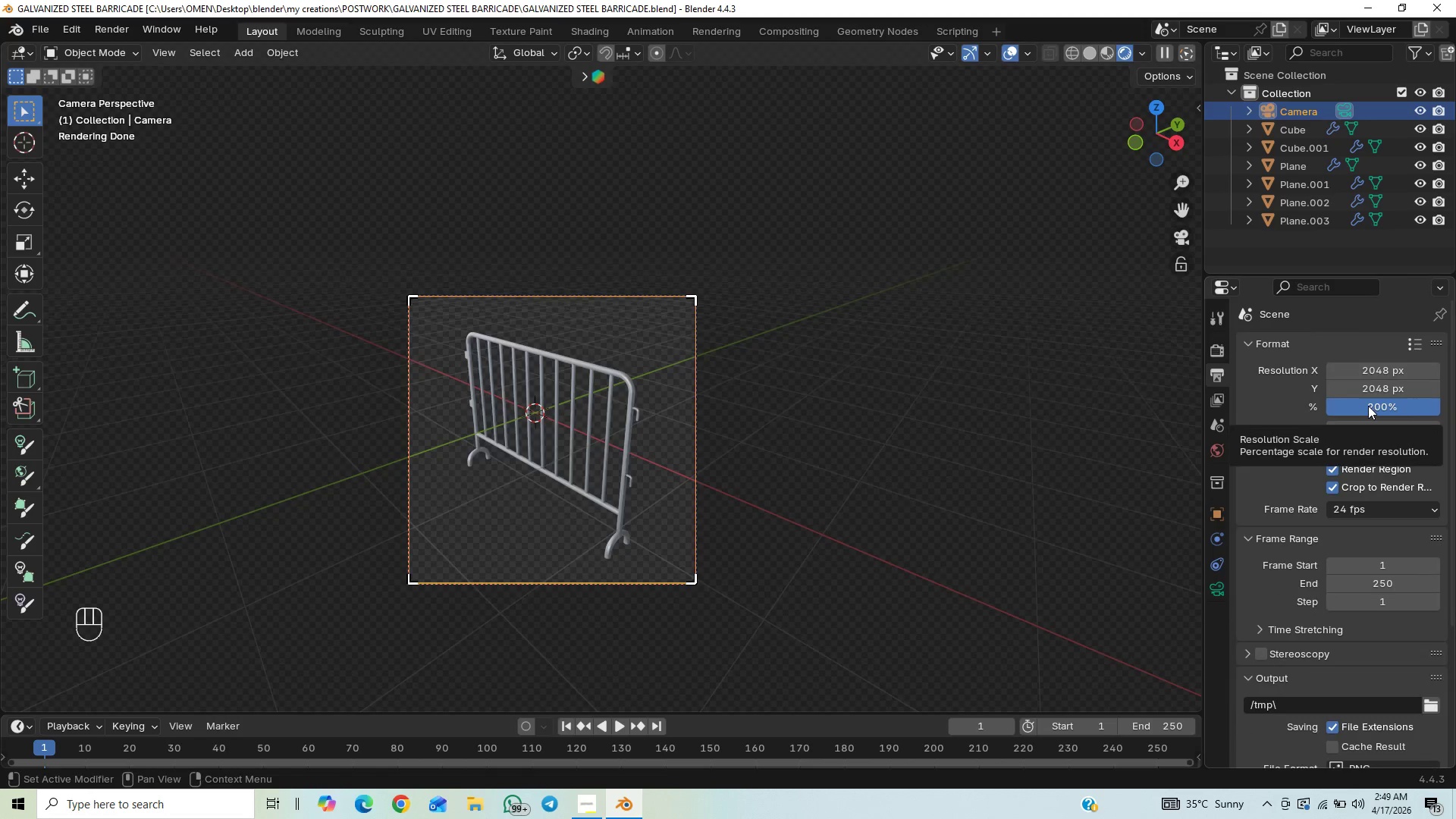 
left_click_drag(start_coordinate=[1368, 406], to_coordinate=[203, 406])
 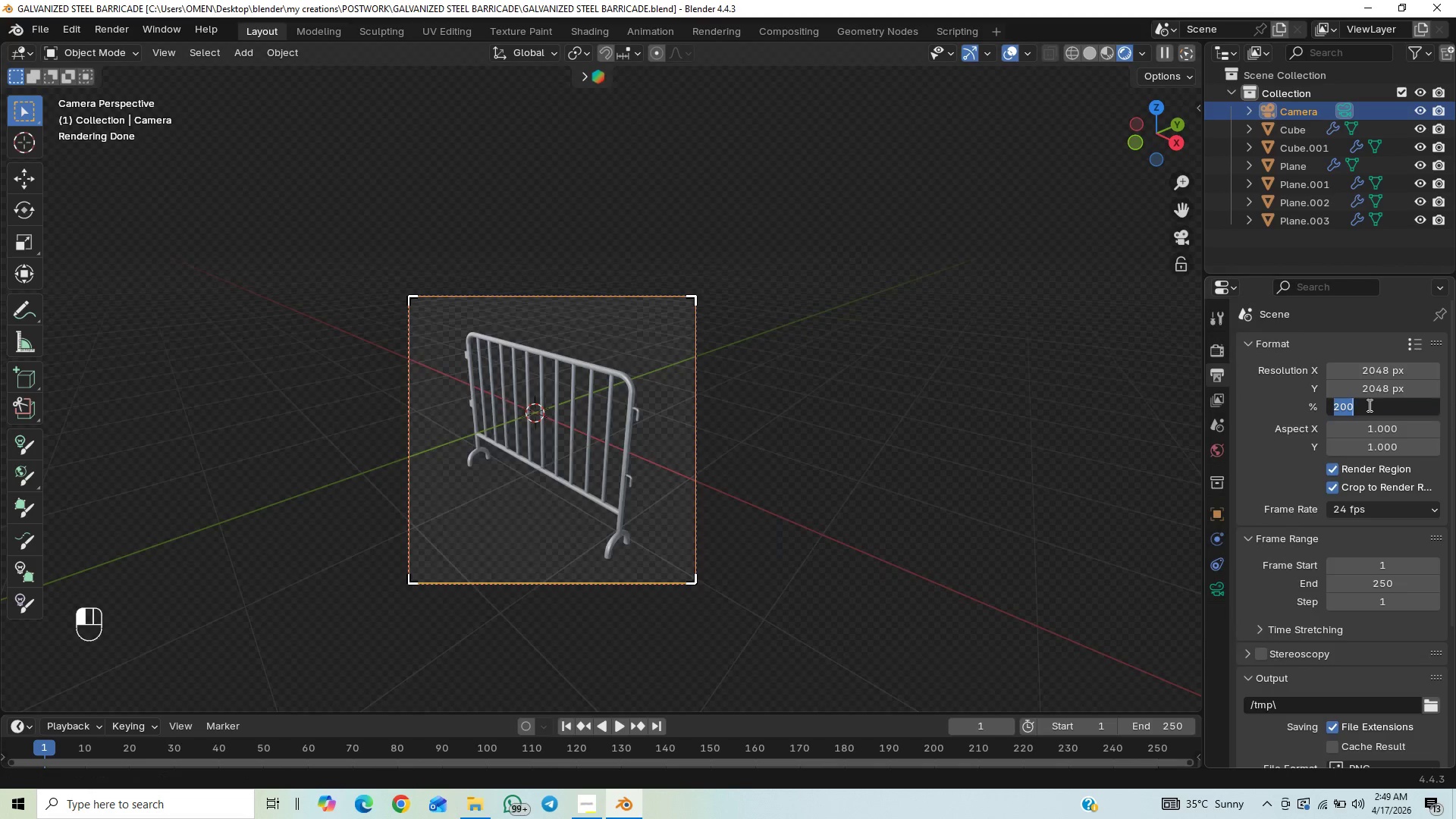 
type(400)
 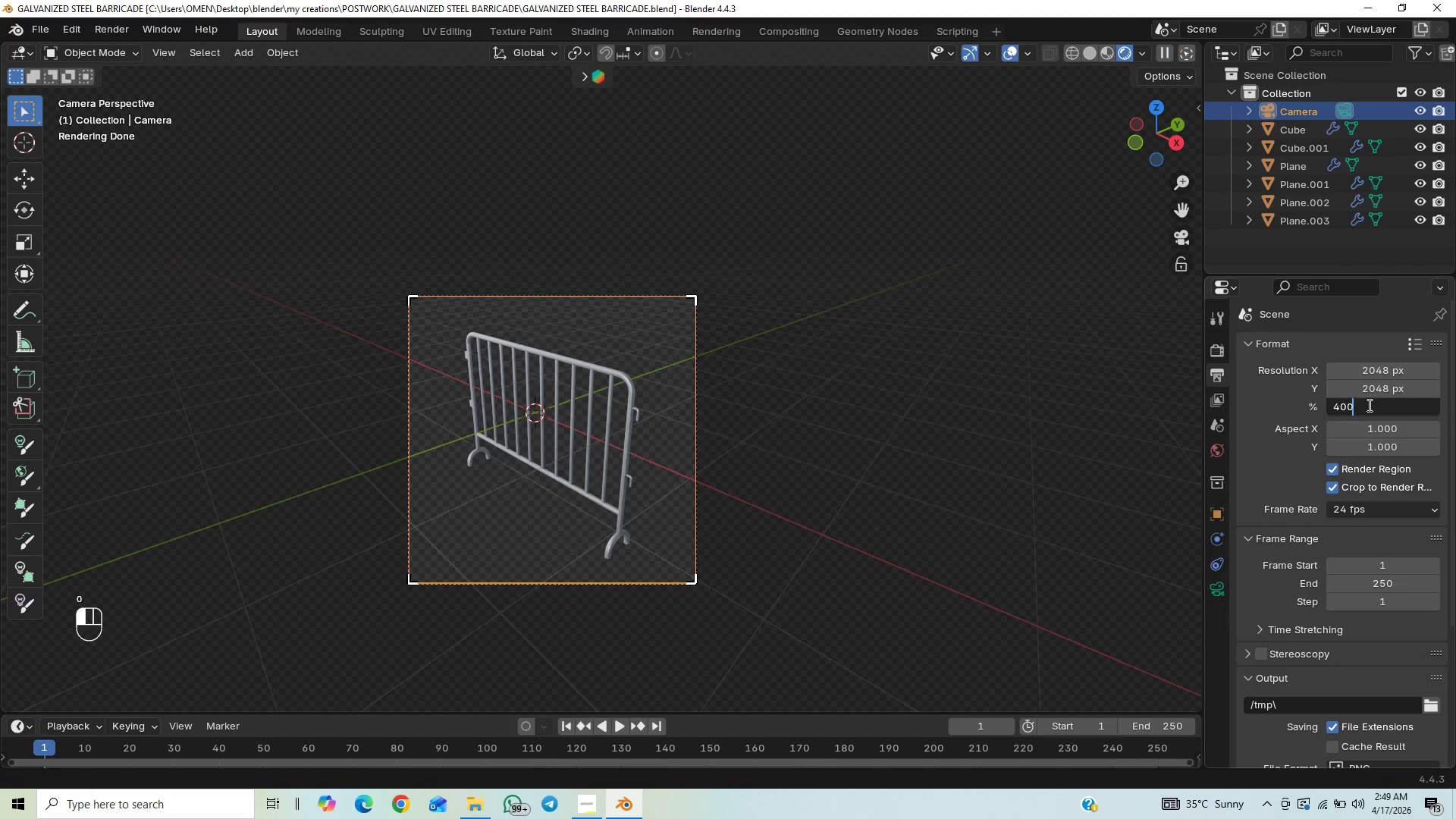 
key(Enter)
 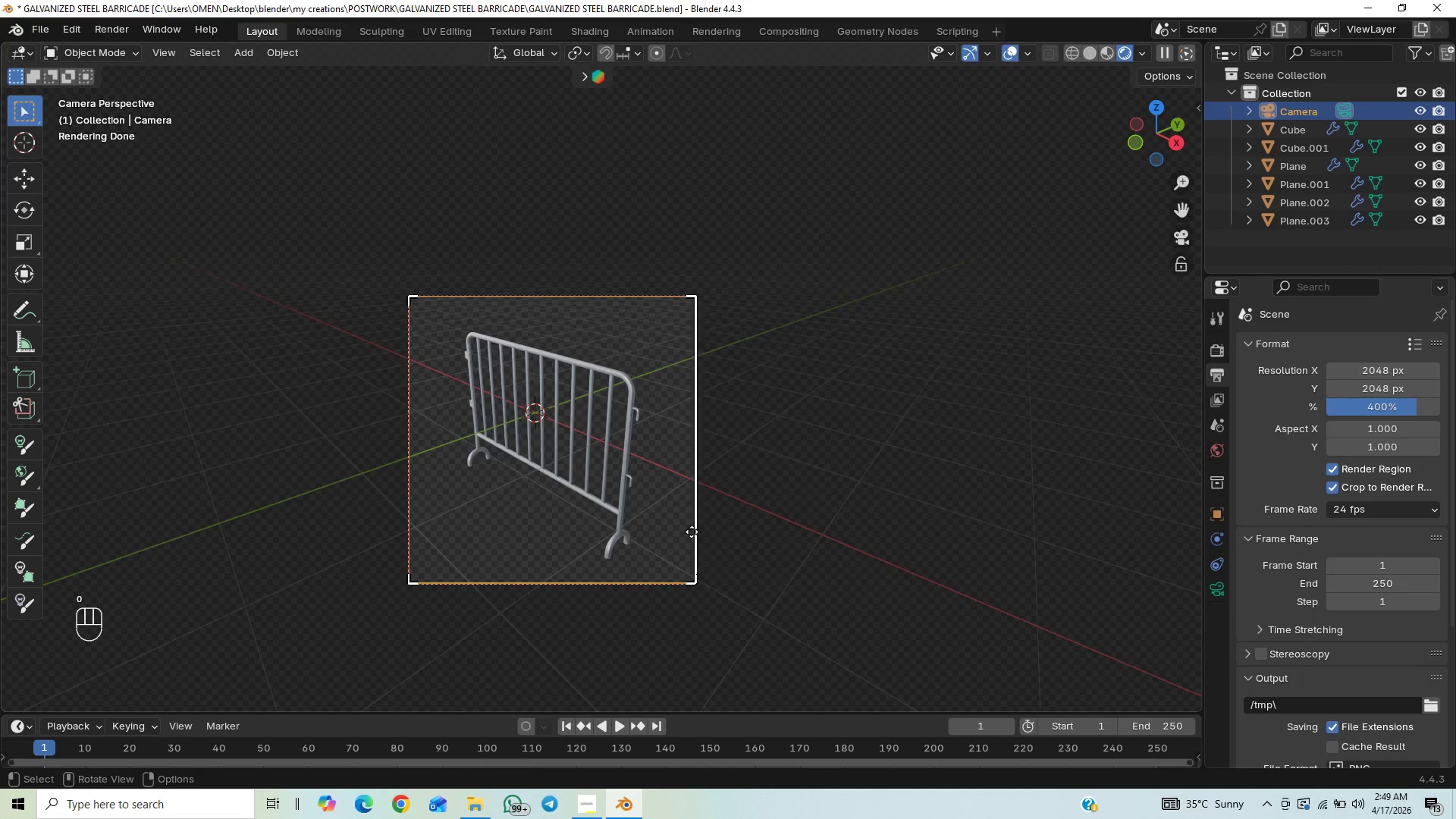 
scroll: coordinate [693, 513], scroll_direction: up, amount: 17.0
 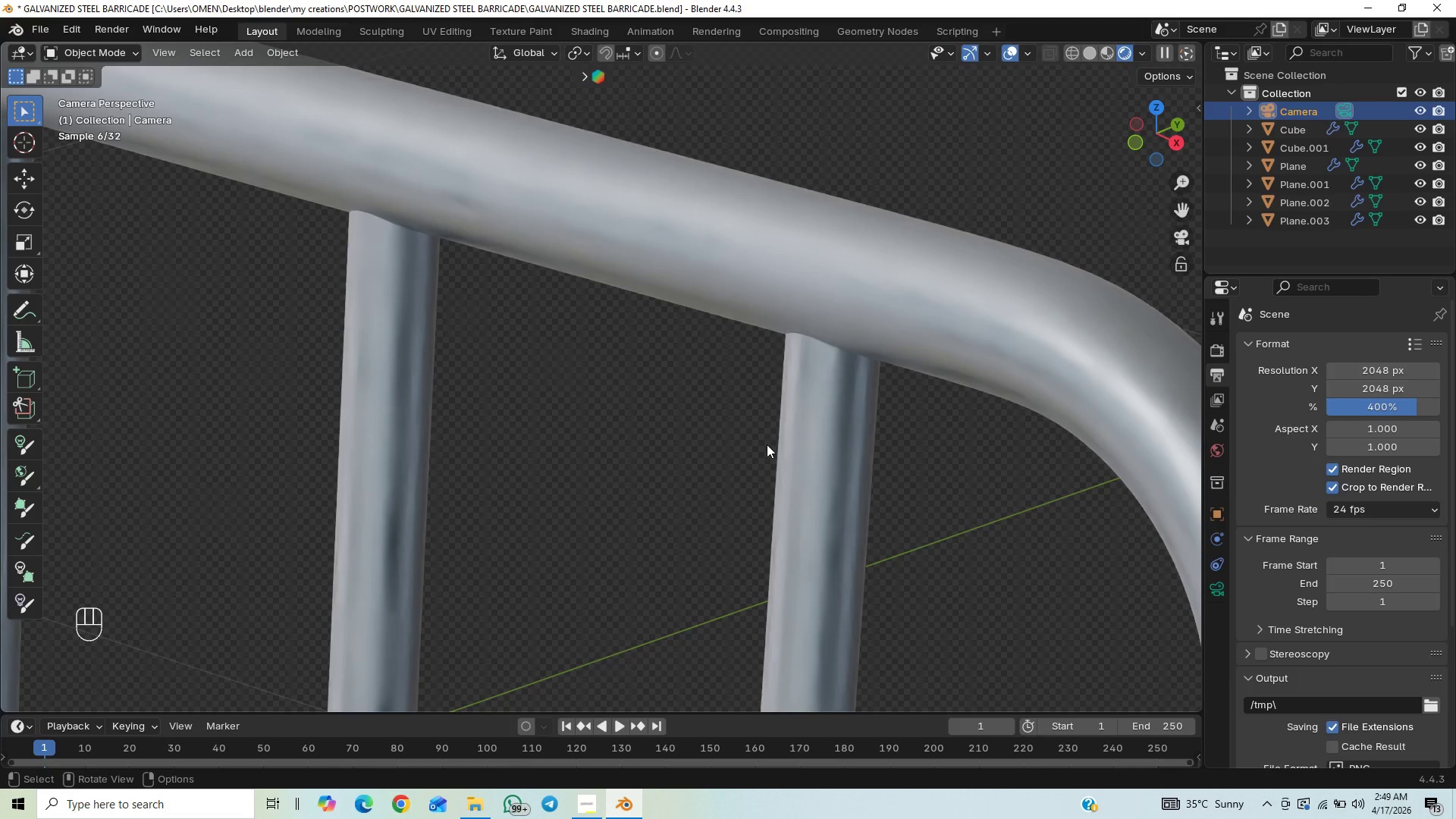 
key(Control+ControlLeft)
 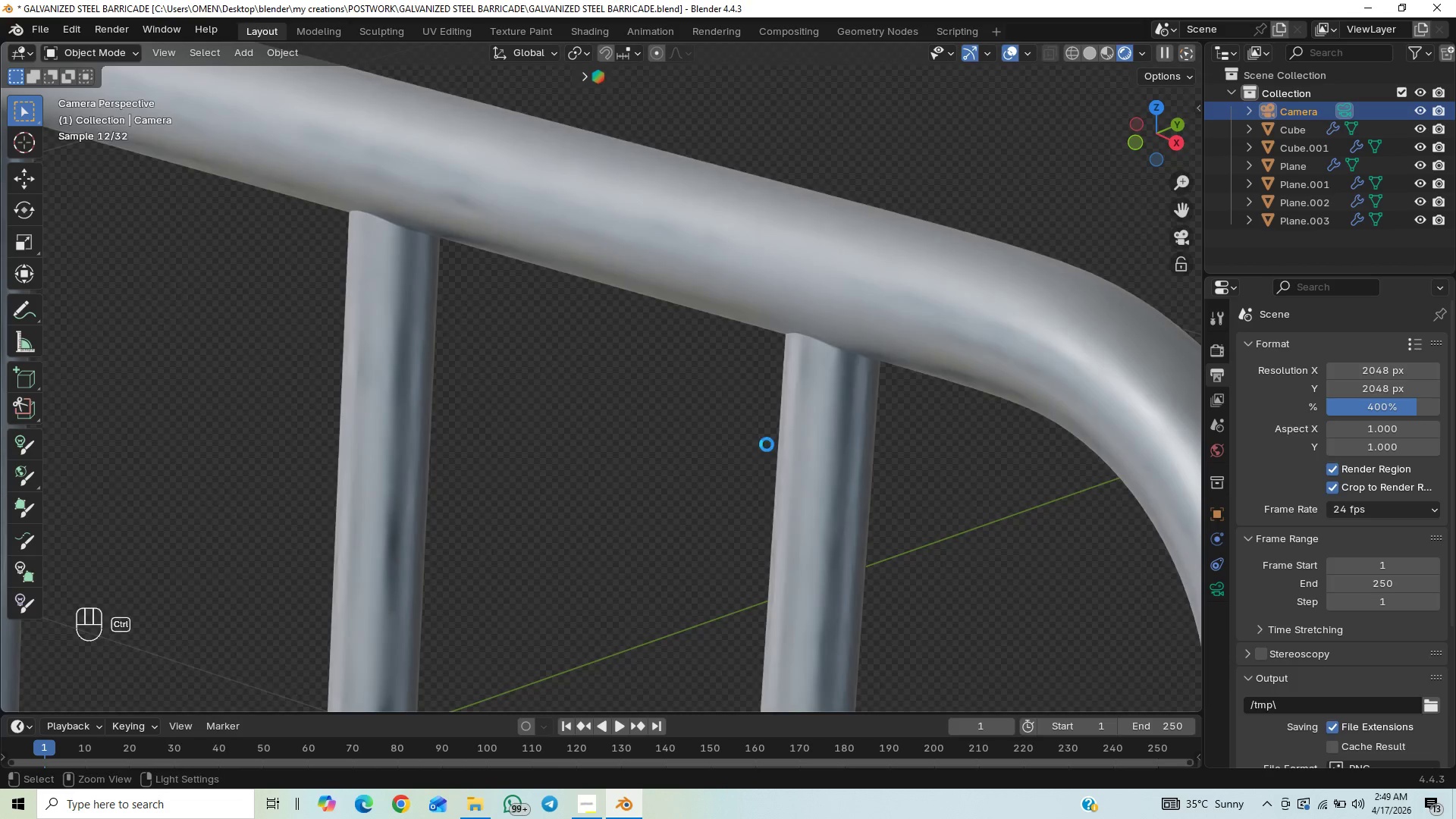 
key(Control+S)
 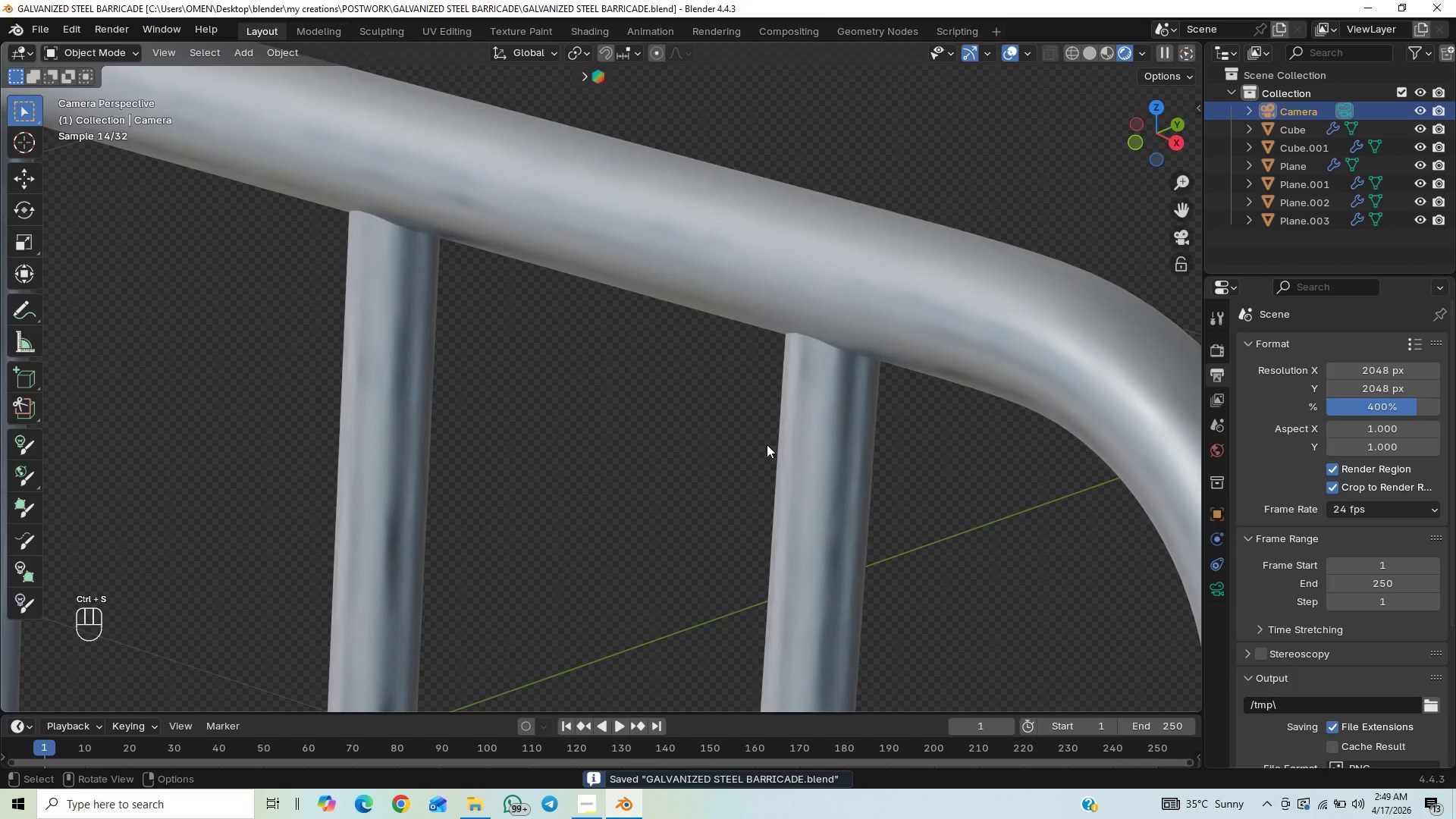 
key(F12)
 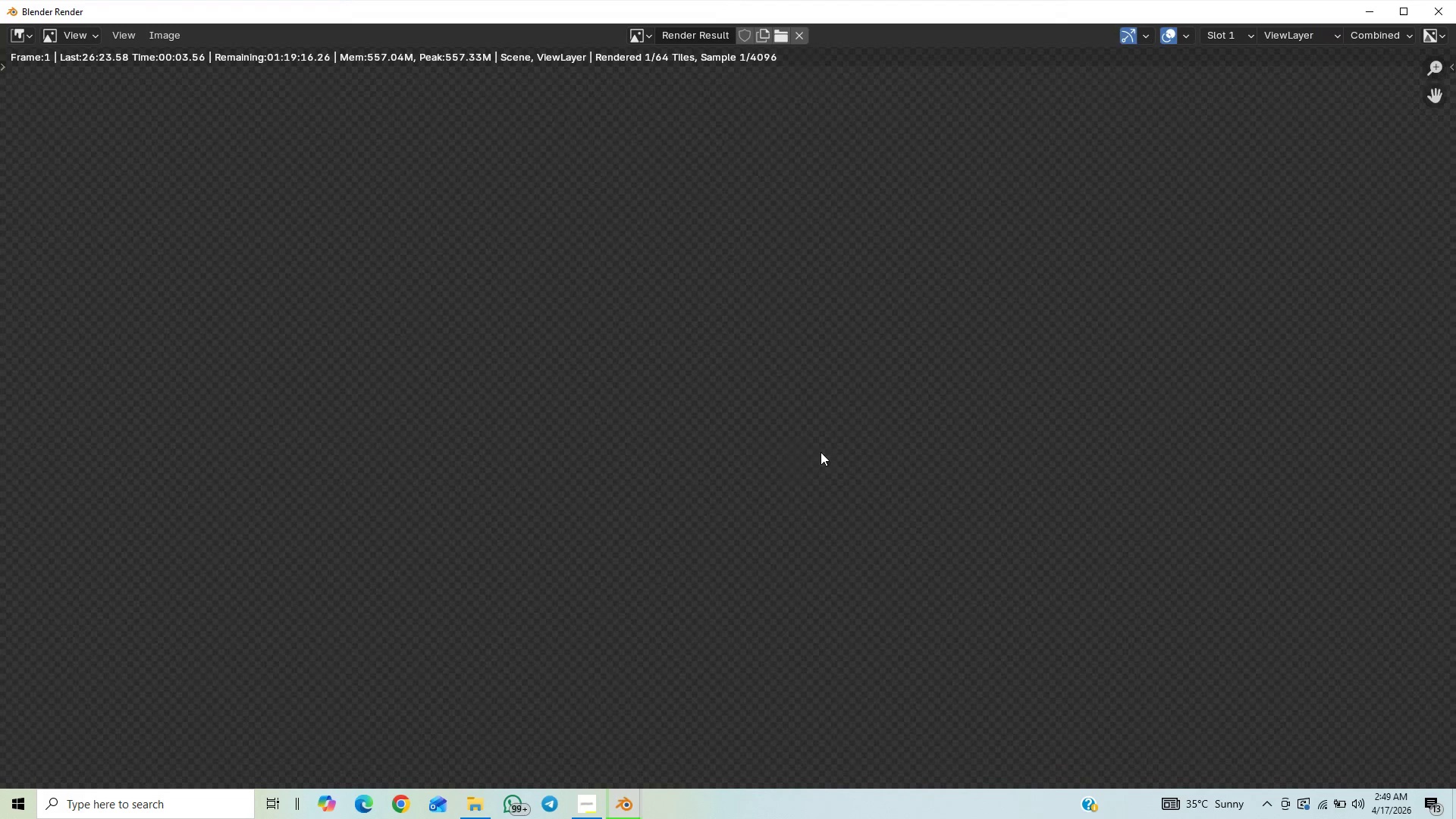 
wait(5.17)
 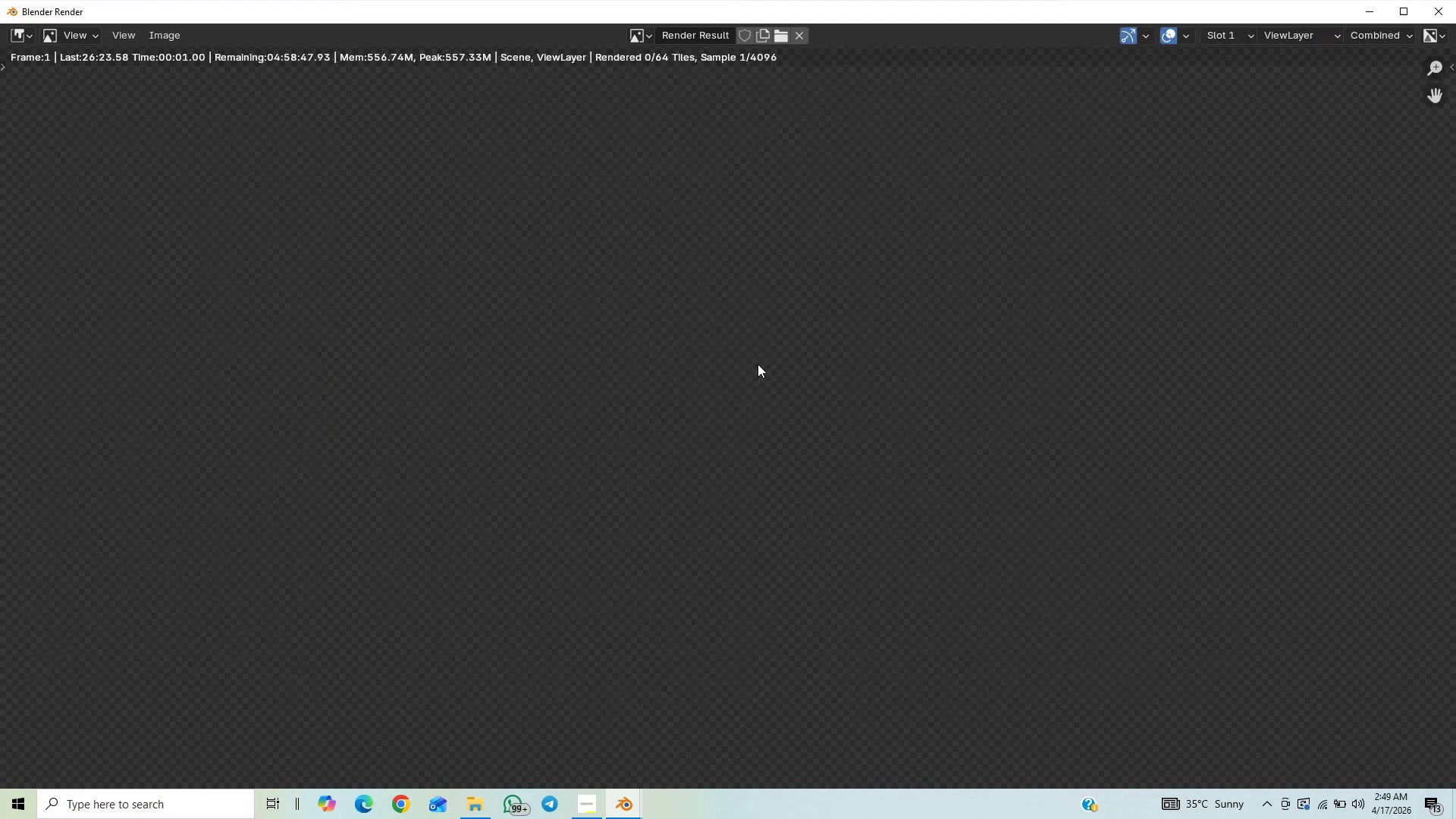 
scroll: coordinate [831, 453], scroll_direction: down, amount: 11.0
 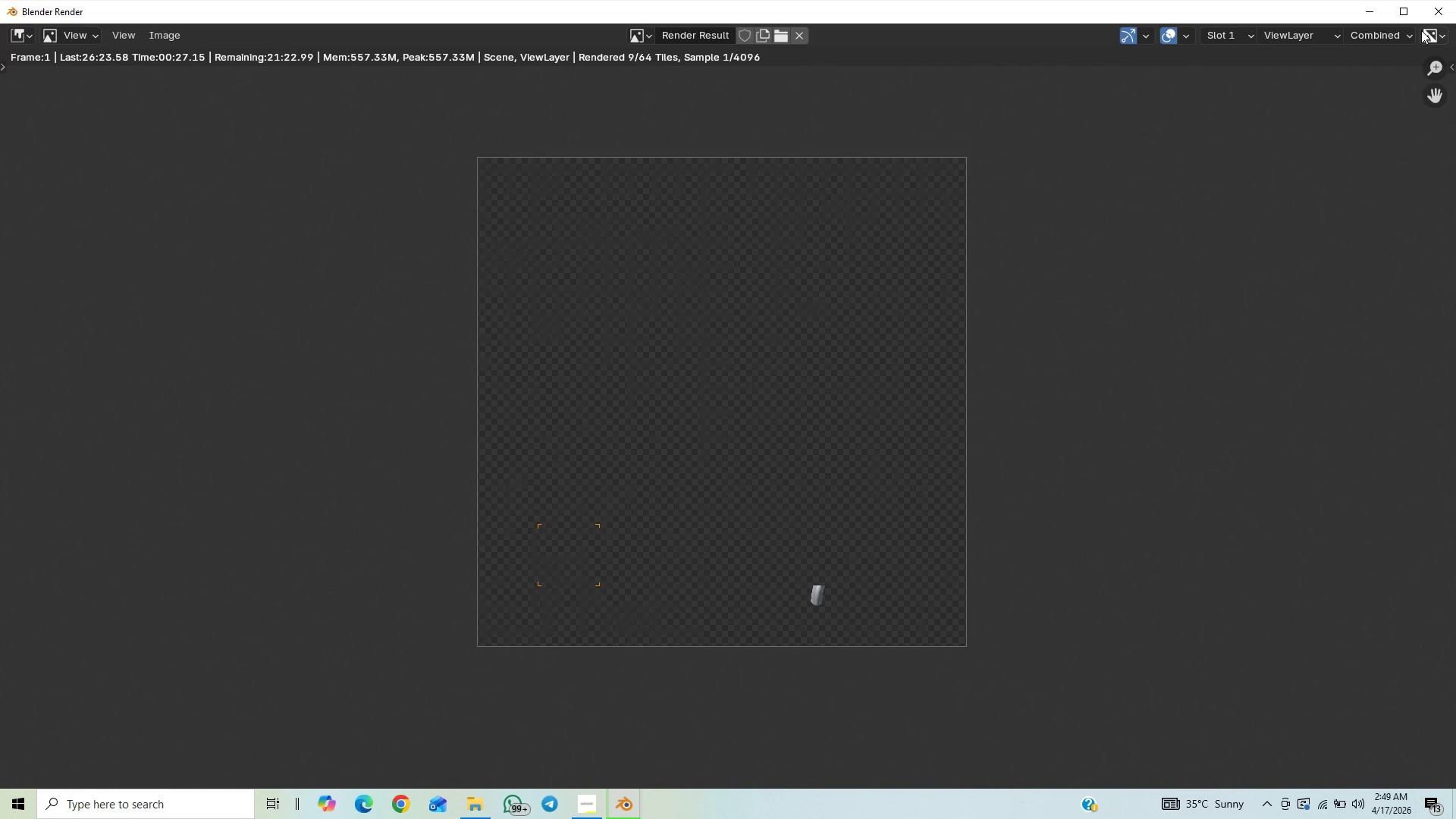 
wait(24.82)
 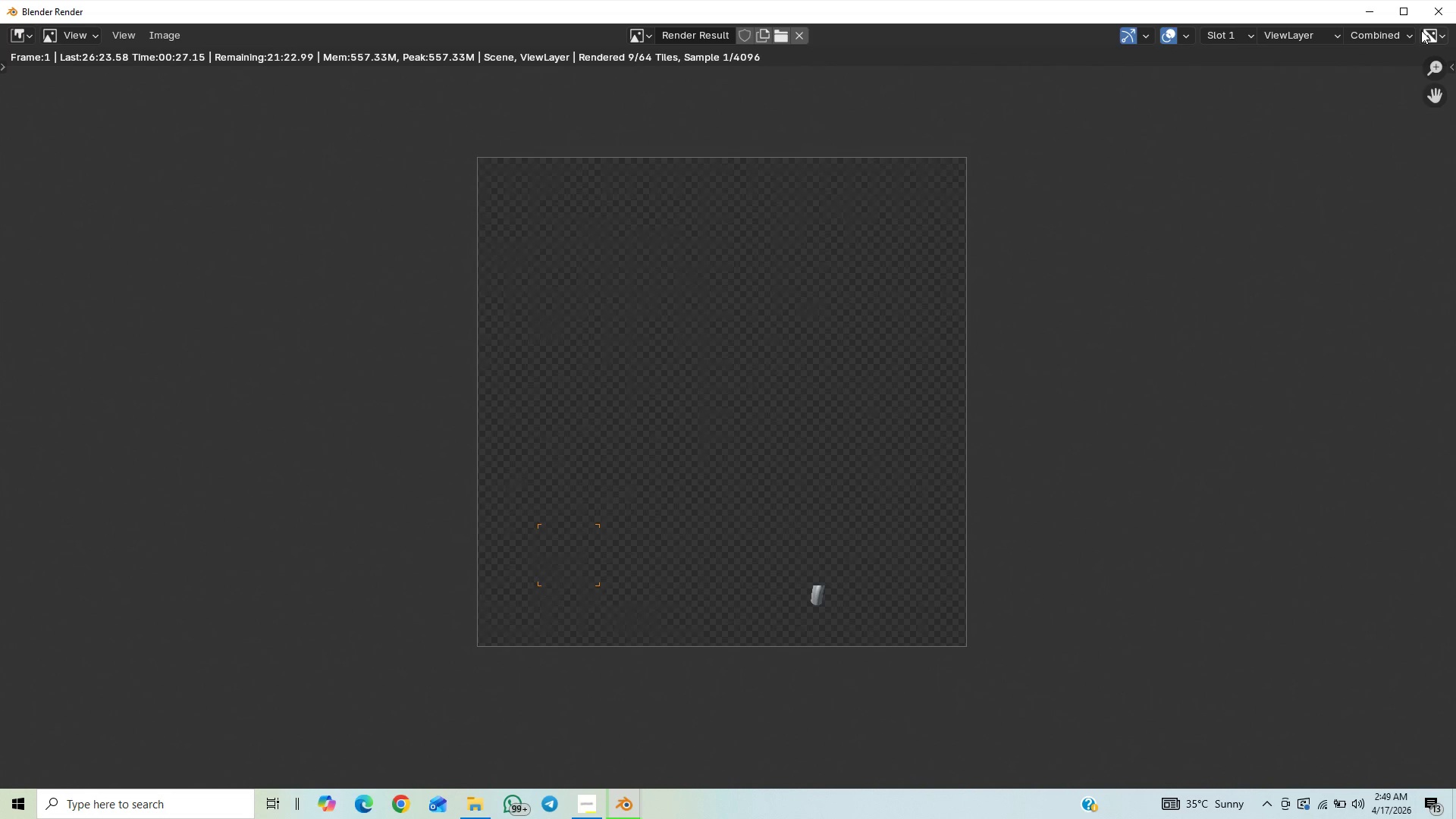 
left_click([1436, 16])
 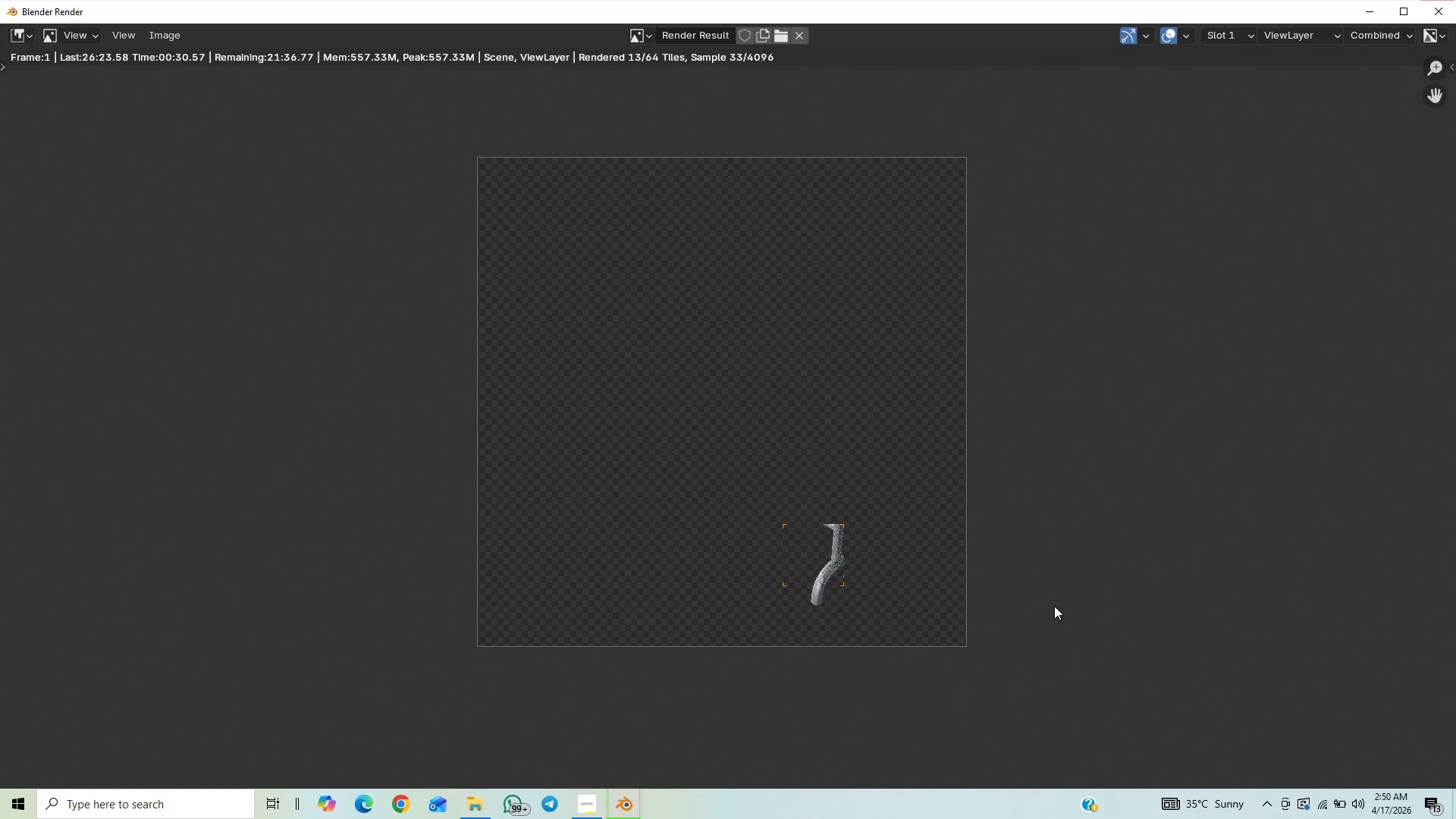 
wait(12.2)
 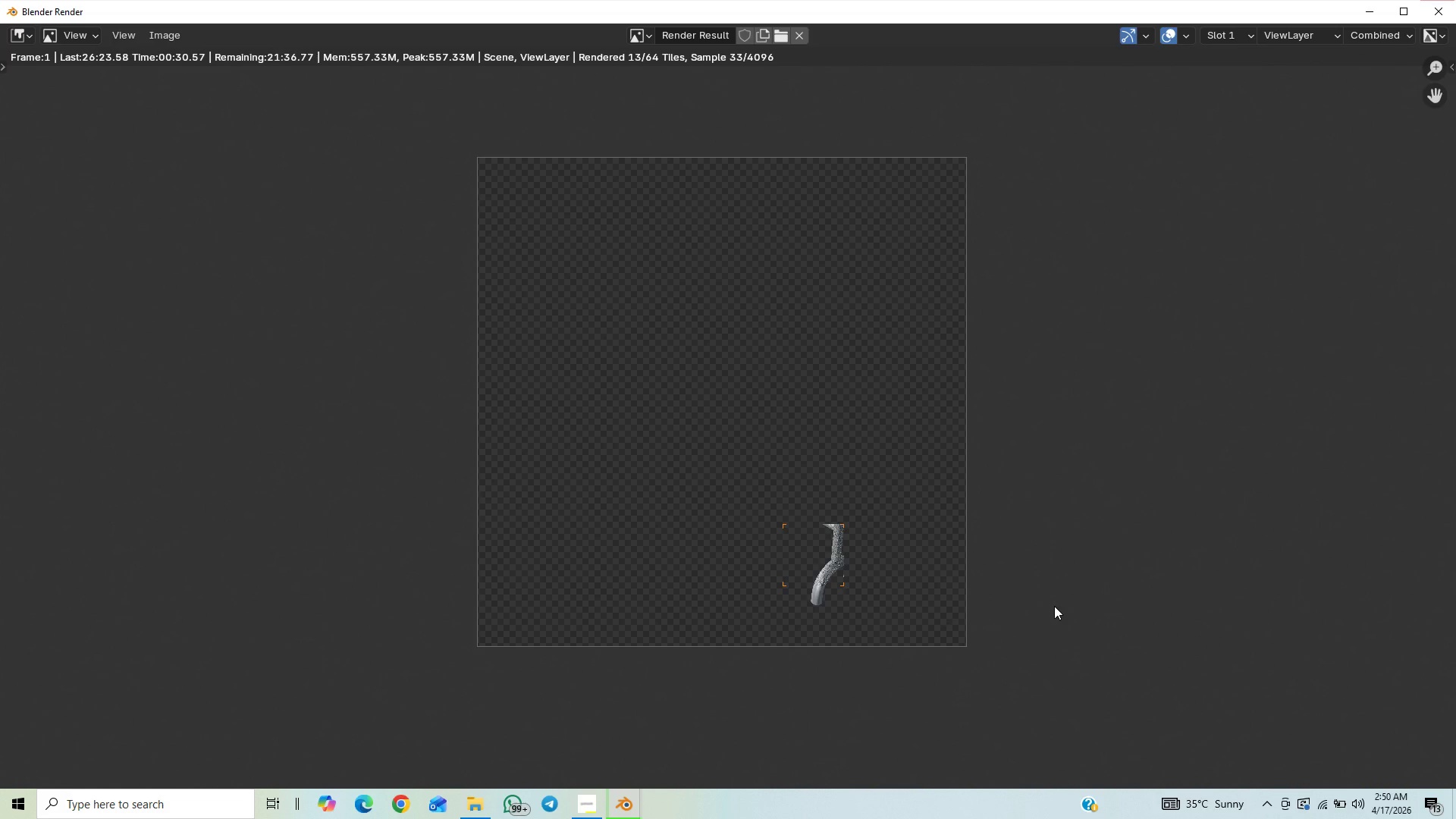 
scroll: coordinate [1074, 471], scroll_direction: down, amount: 25.0
 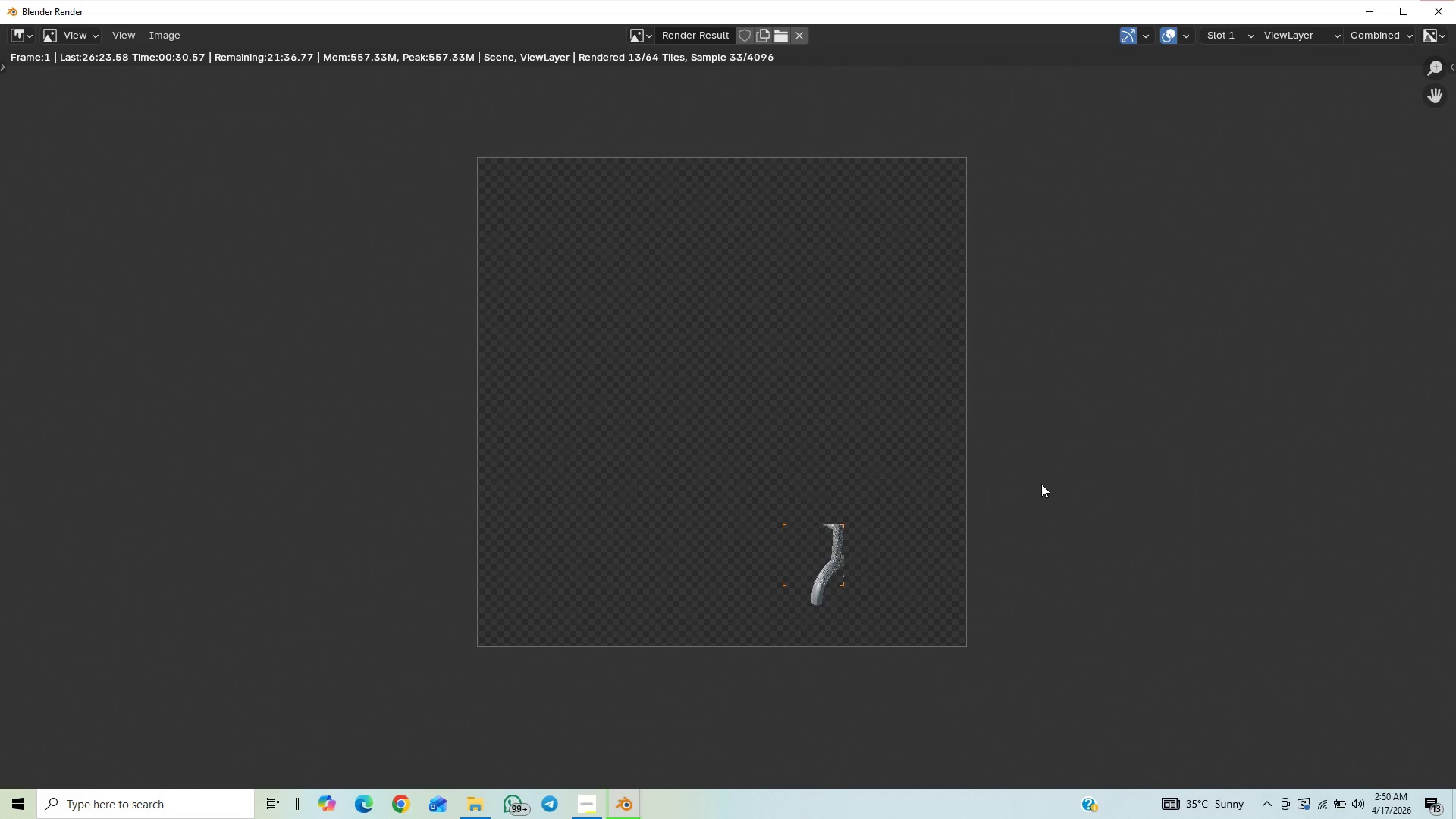 
wait(10.67)
 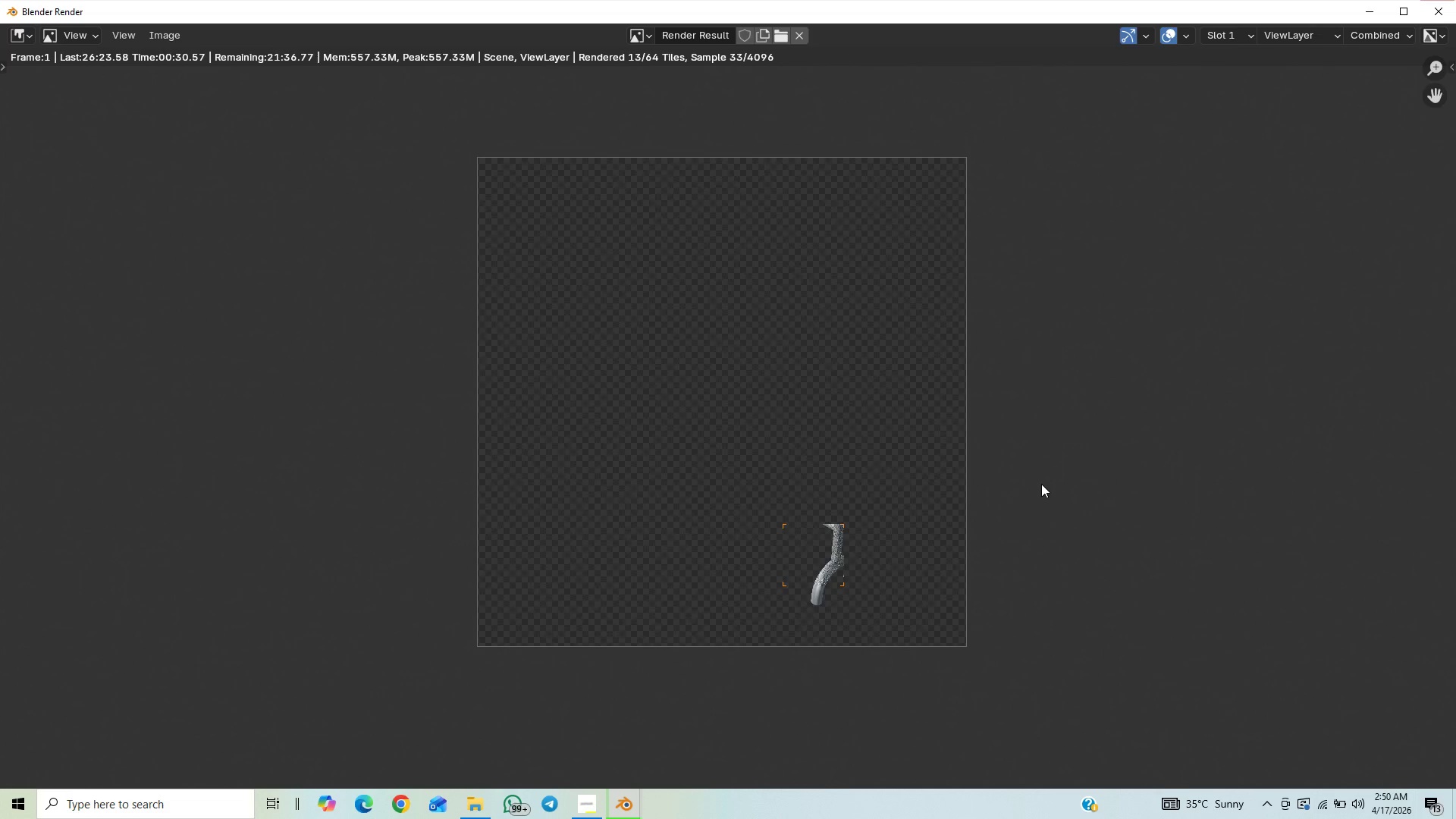 
key(Control+S)
 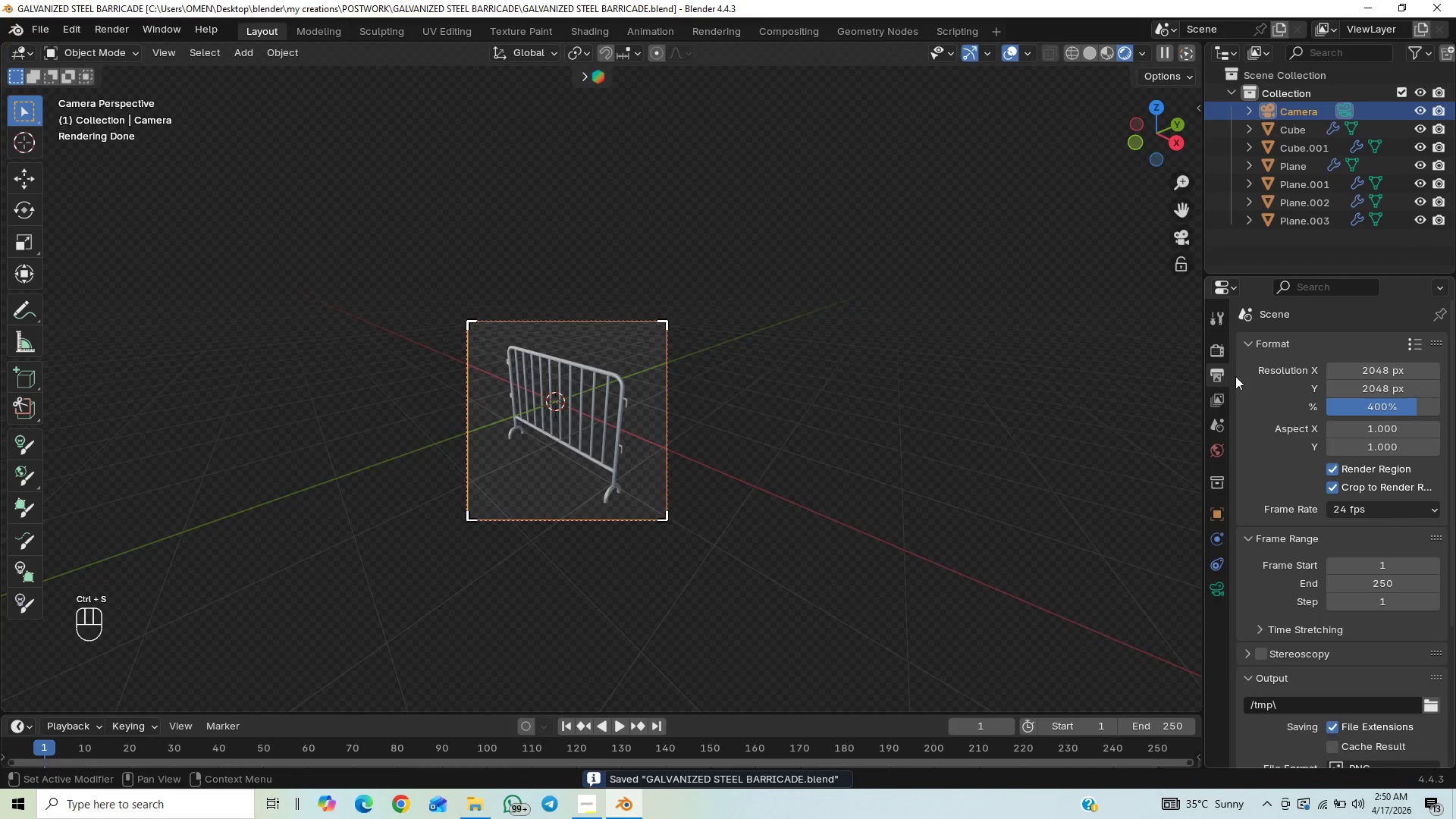 
left_click([1222, 357])